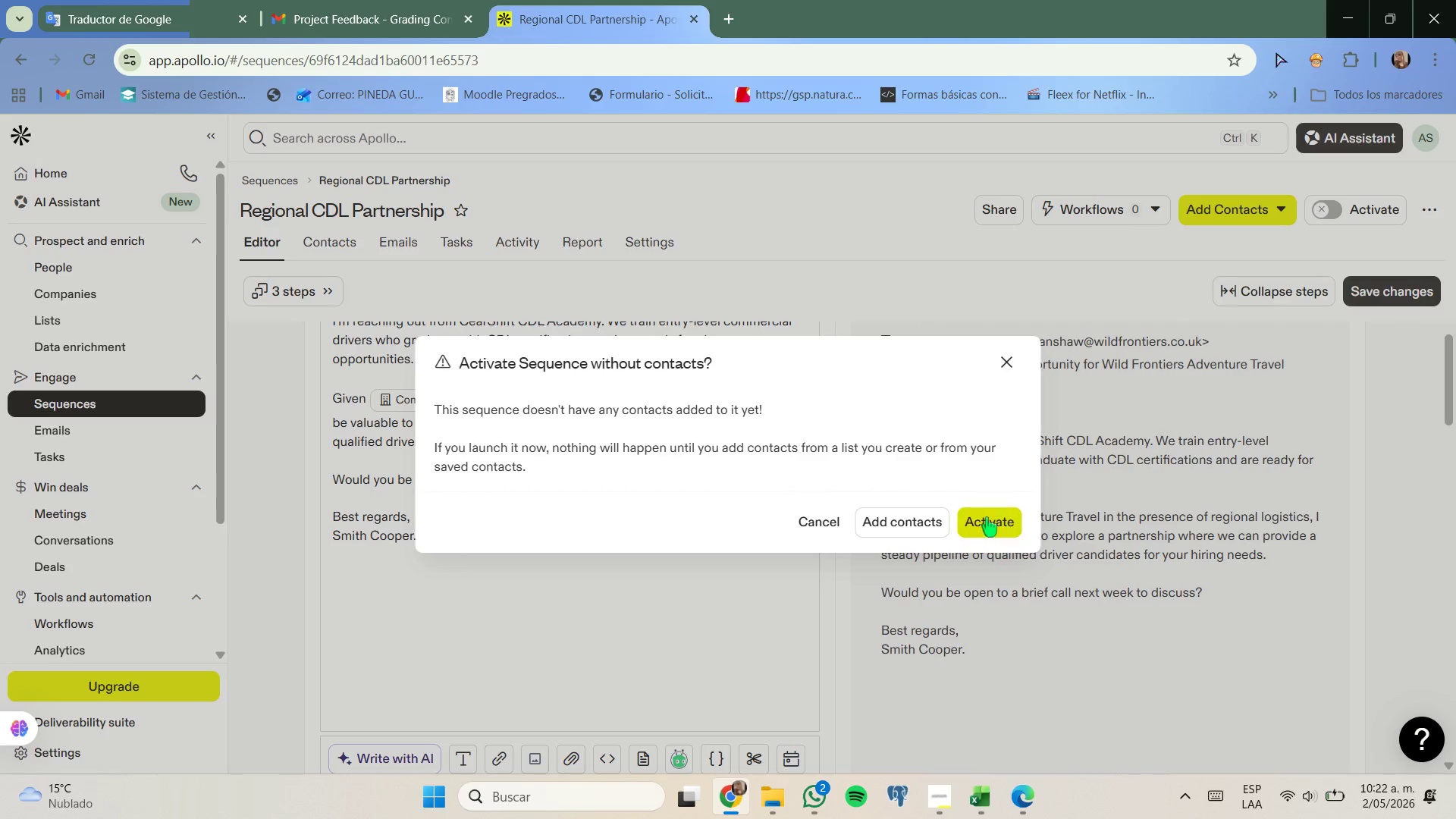 
left_click([58, 271])
 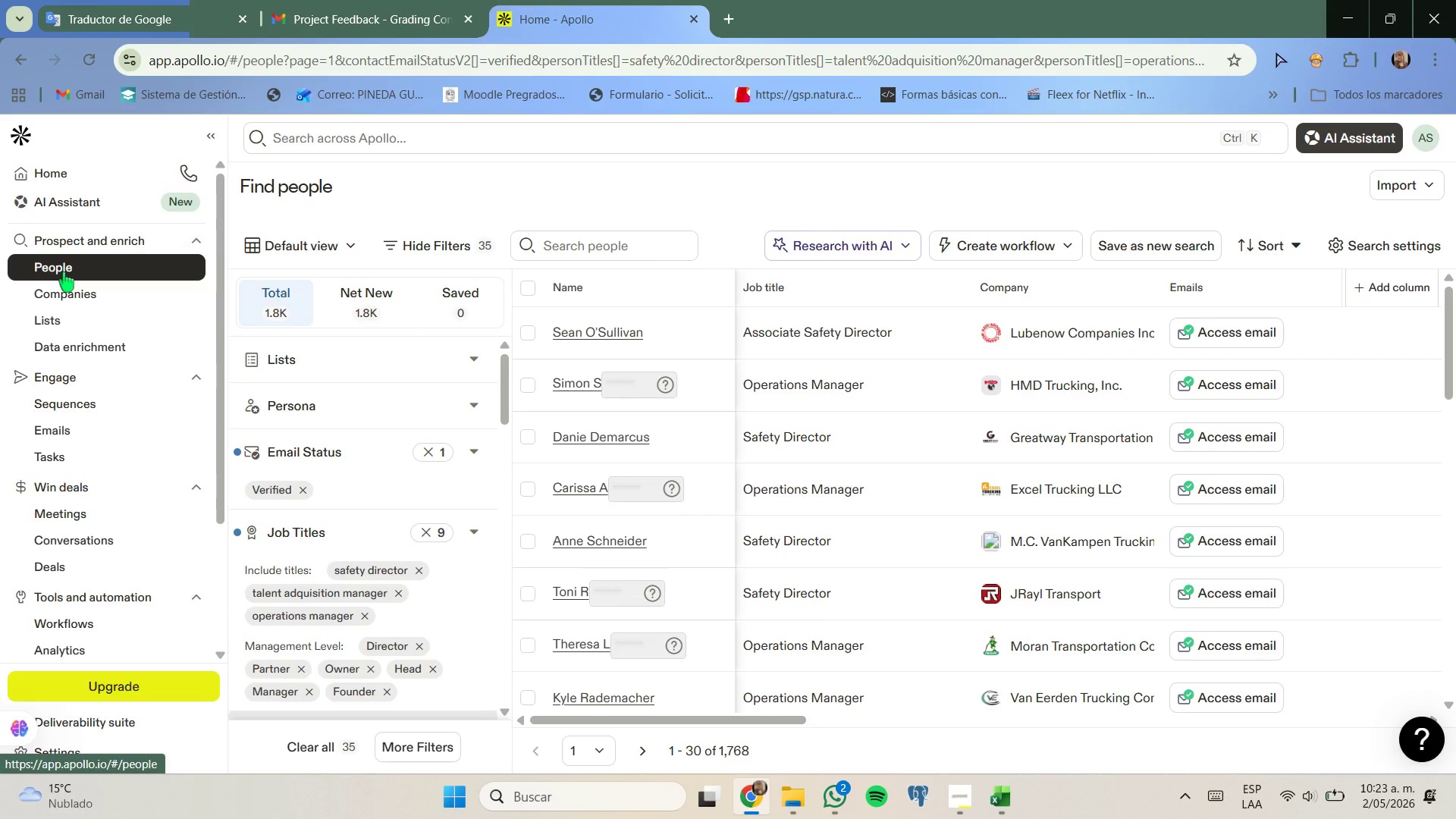 
wait(13.31)
 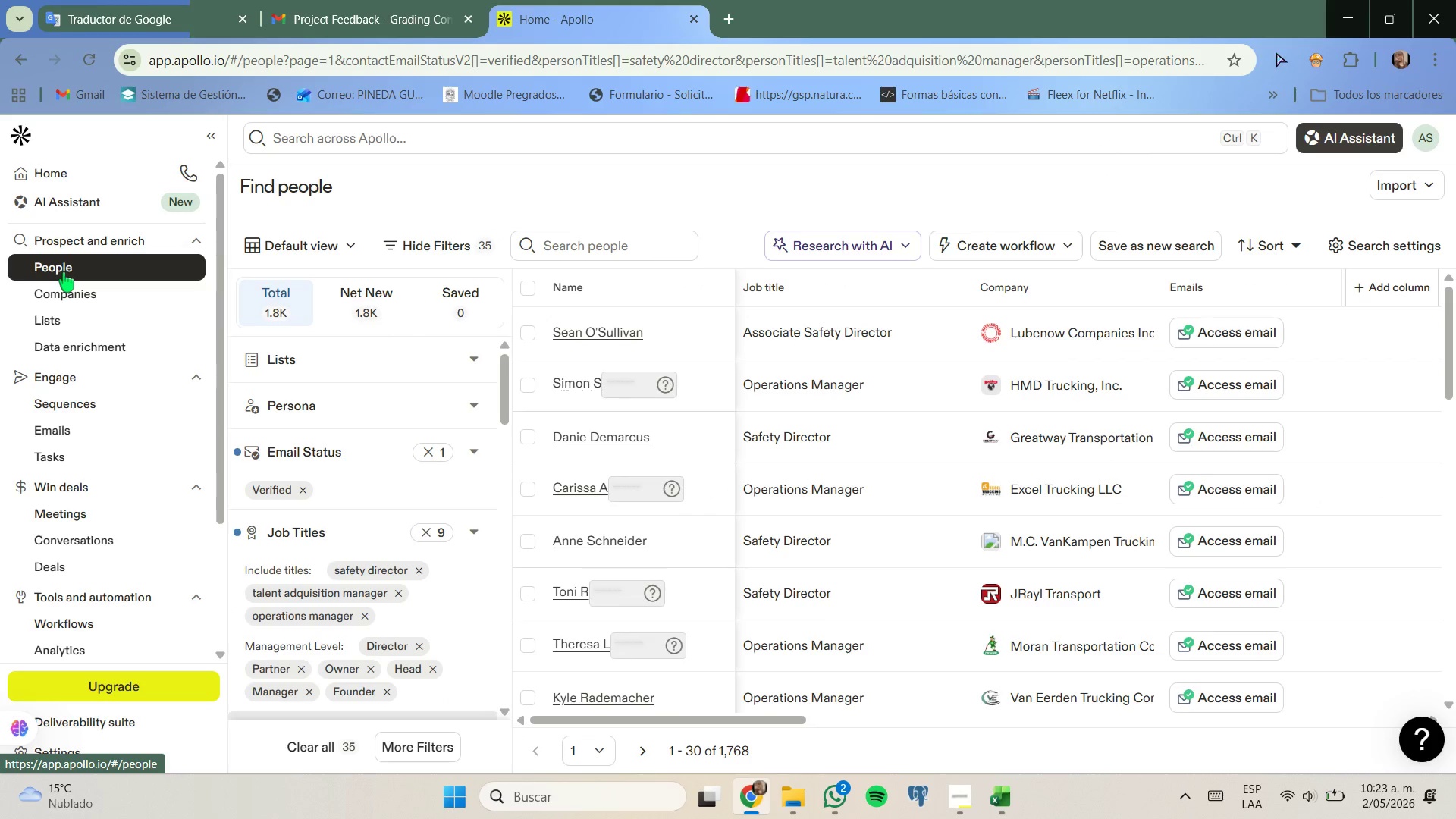 
left_click([1341, 28])
 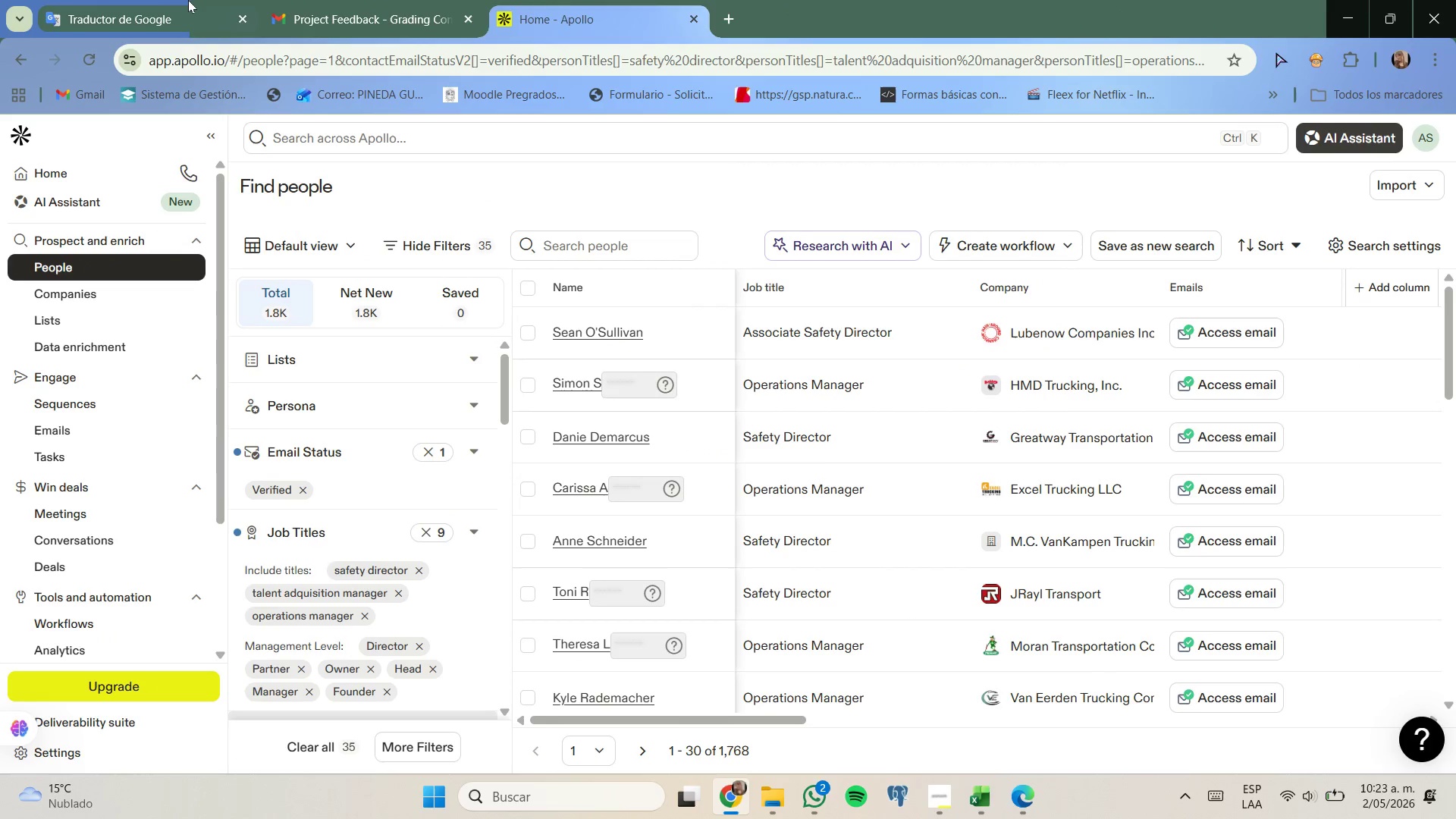 
left_click([188, 0])
 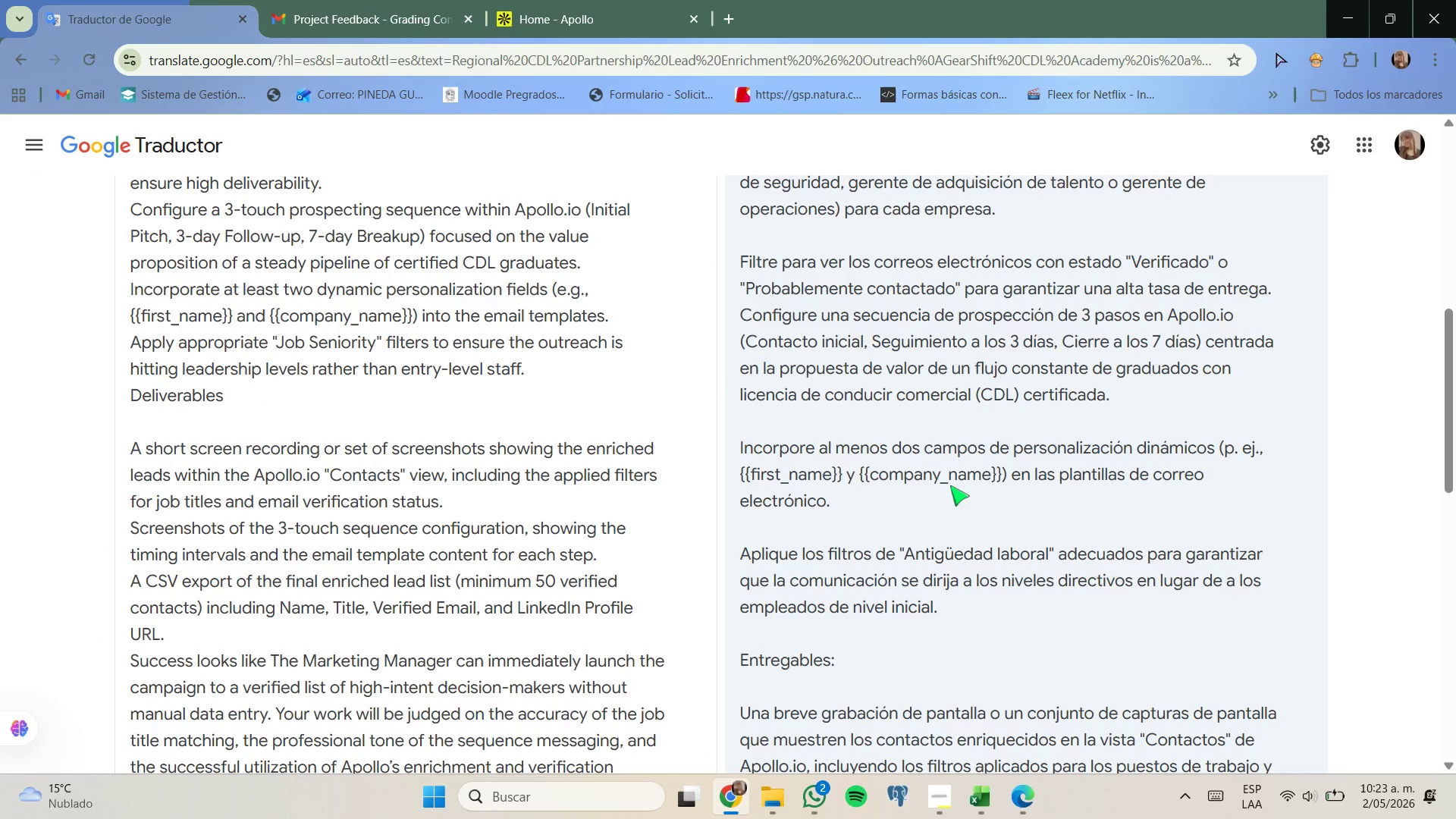 
scroll: coordinate [950, 485], scroll_direction: none, amount: 0.0
 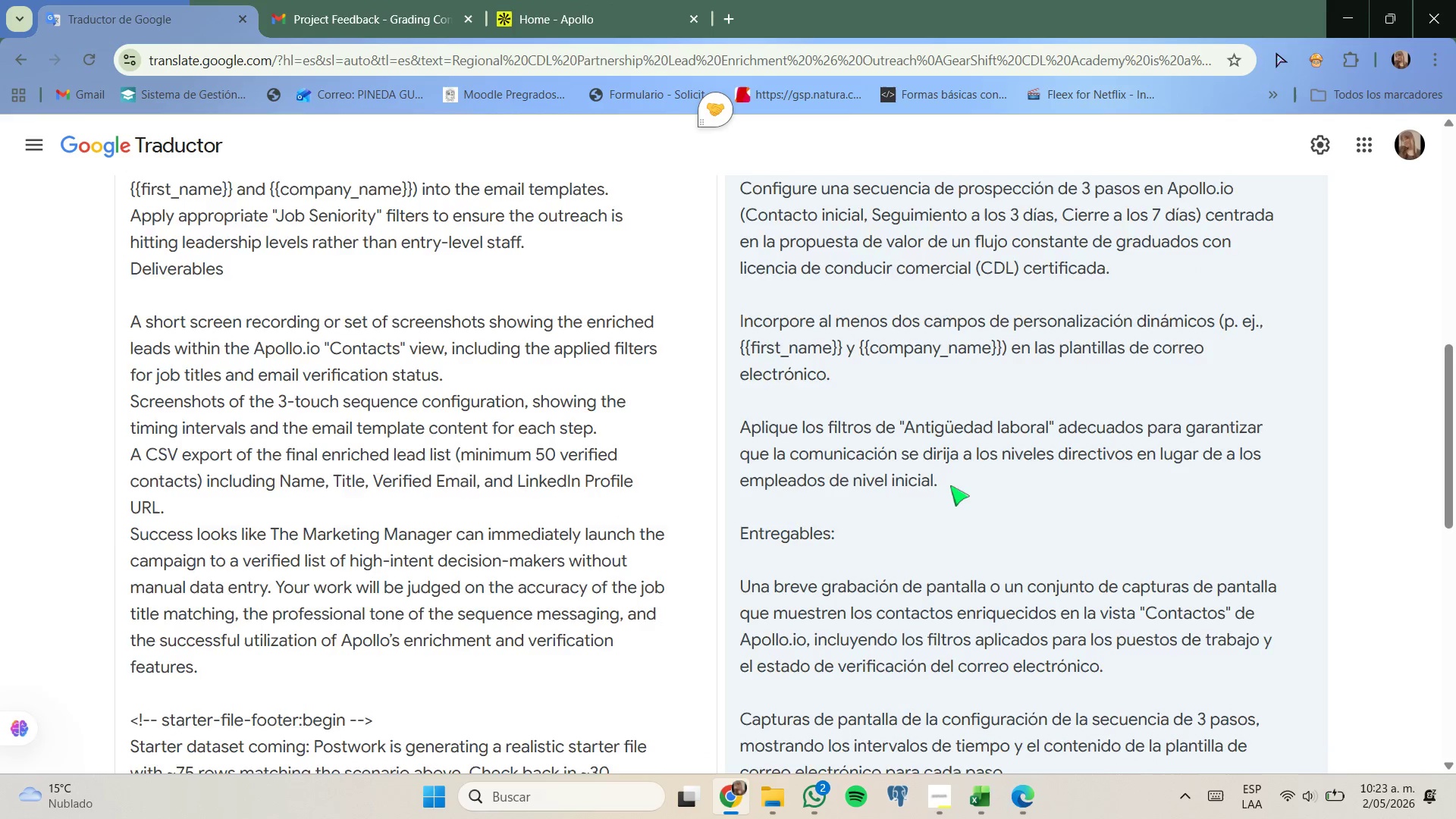 
scroll: coordinate [846, 501], scroll_direction: down, amount: 2.0
 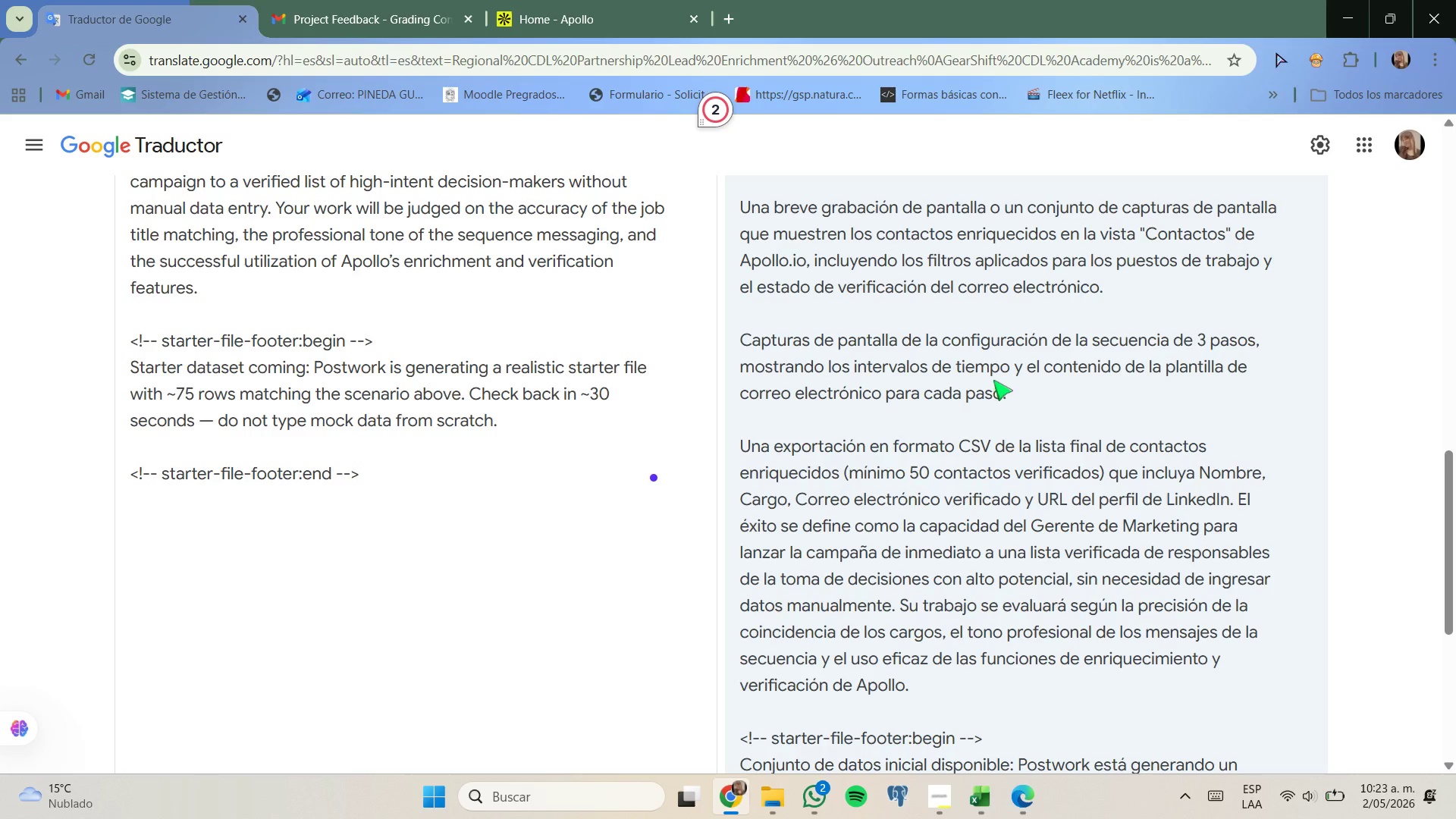 
wait(5.54)
 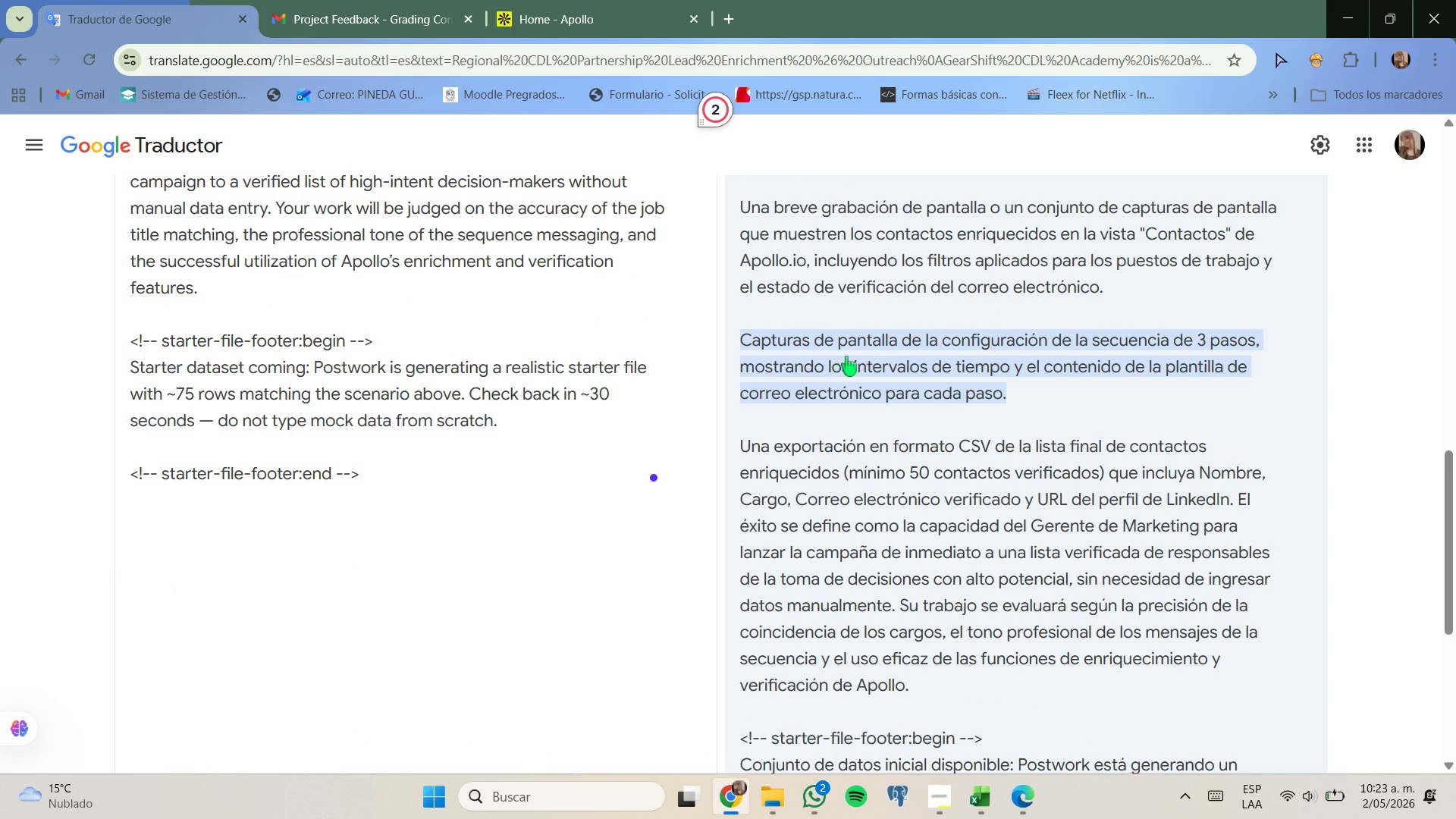 
scroll: coordinate [969, 423], scroll_direction: down, amount: 1.0
 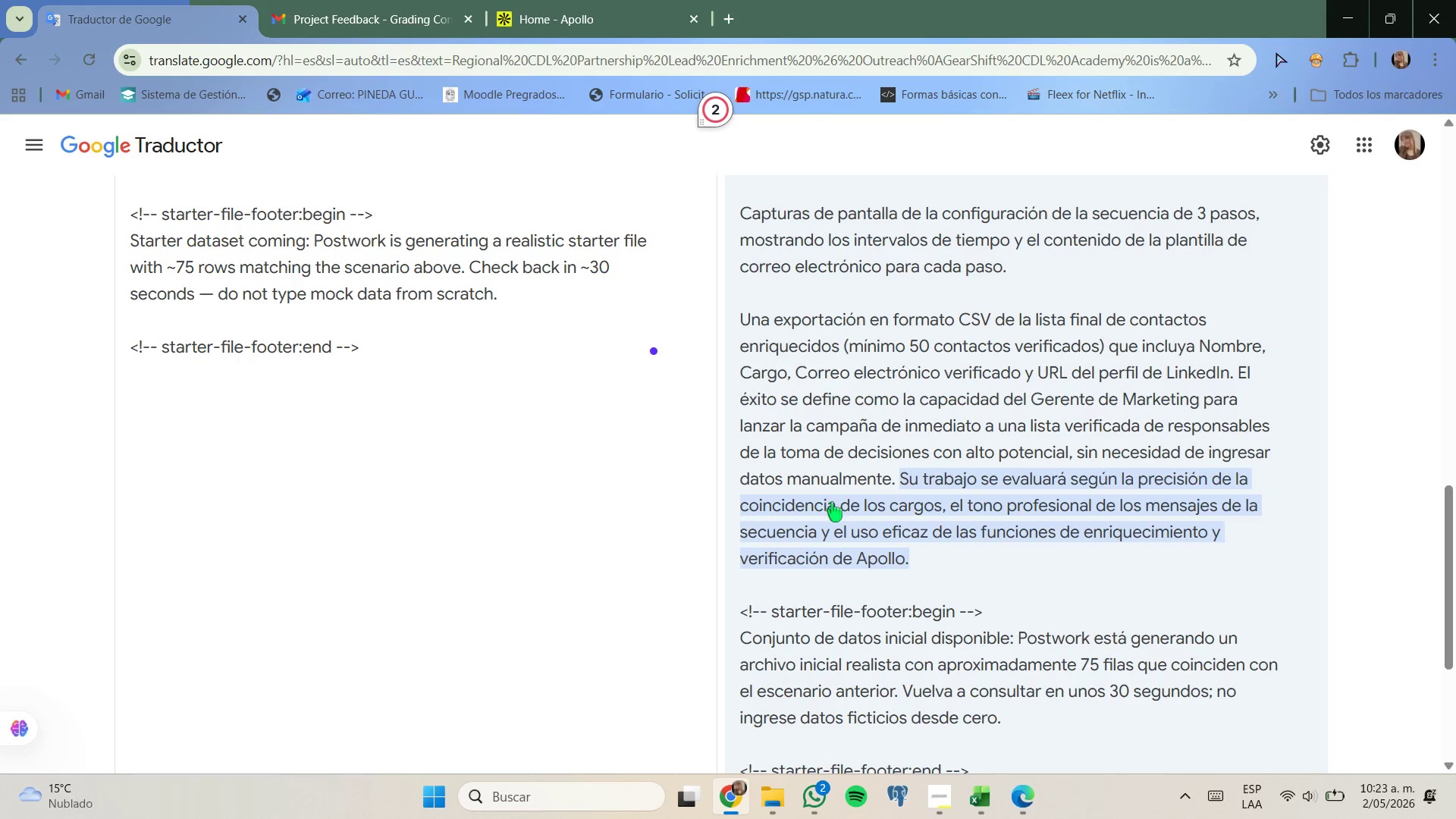 
wait(18.03)
 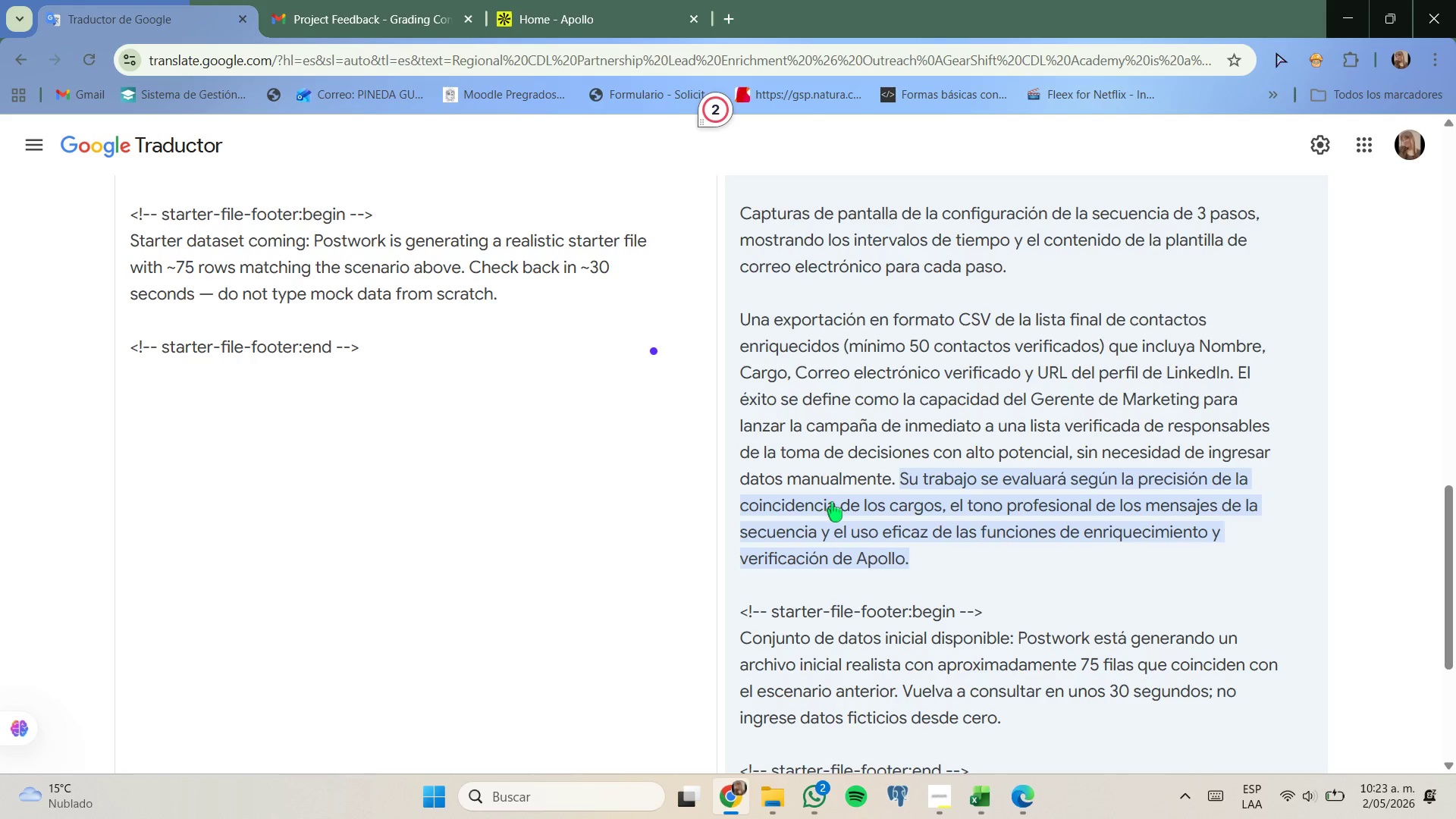 
left_click([515, 0])
 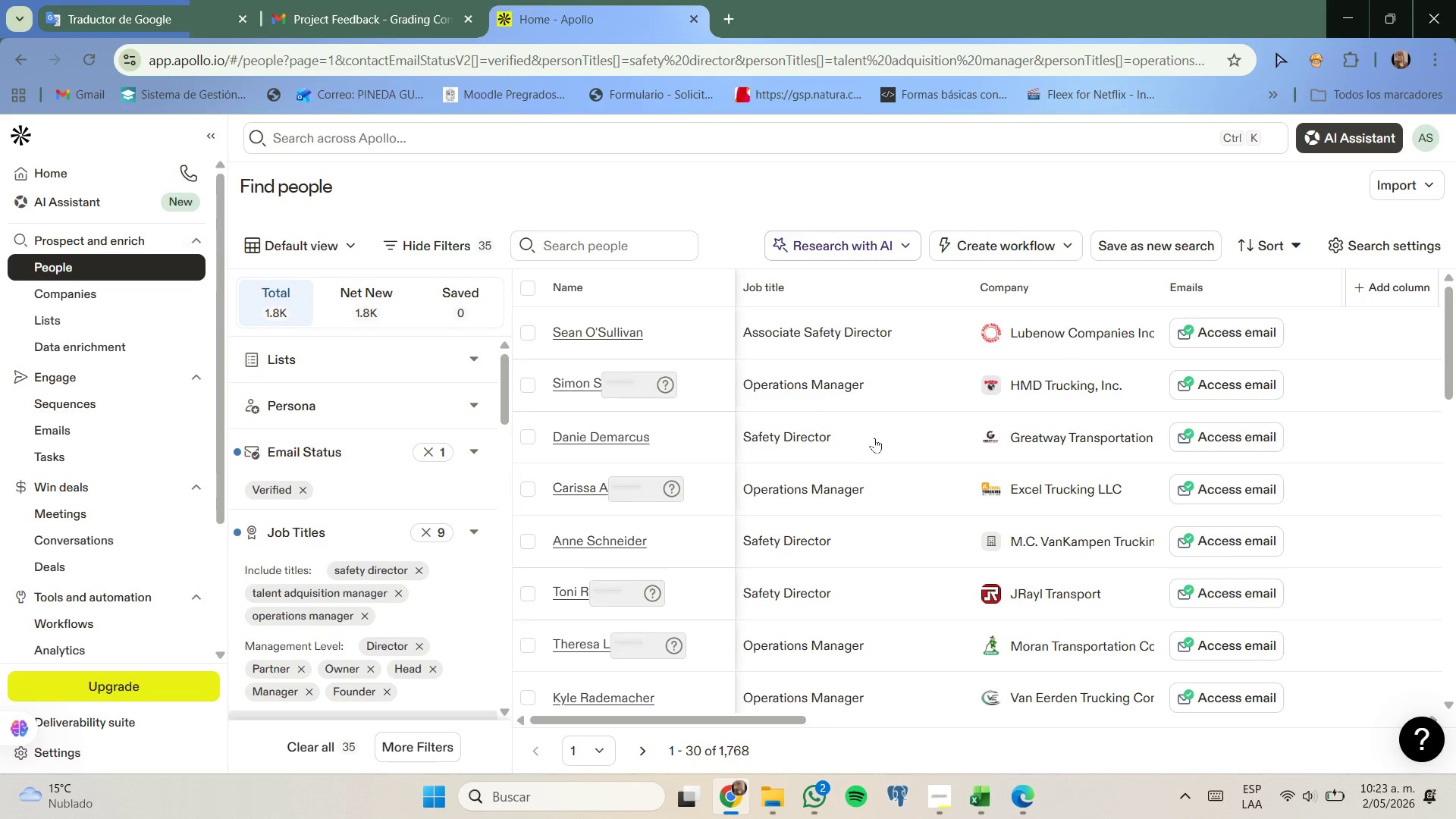 
scroll: coordinate [874, 438], scroll_direction: down, amount: 1.0
 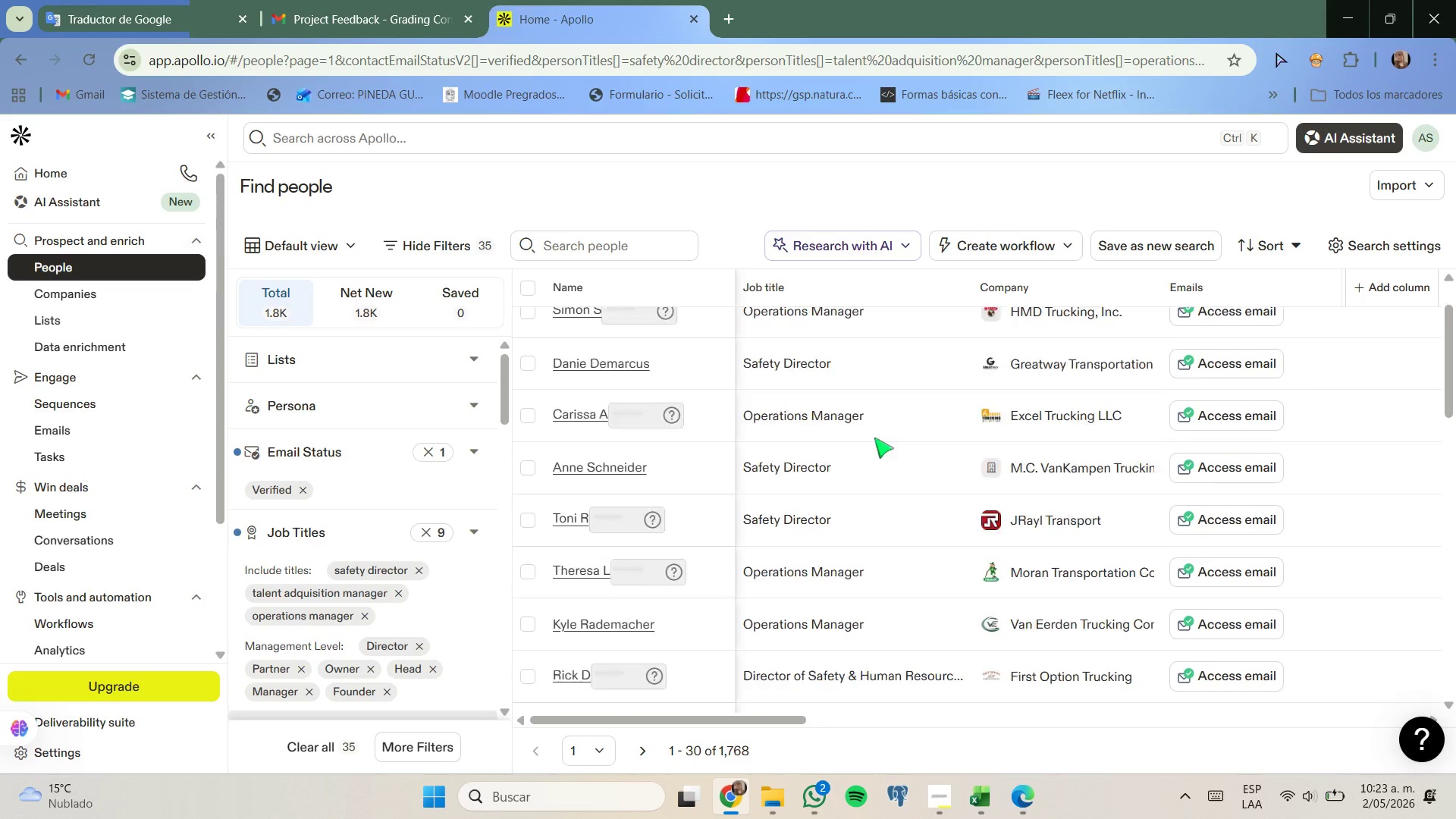 
scroll: coordinate [874, 438], scroll_direction: up, amount: 5.0
 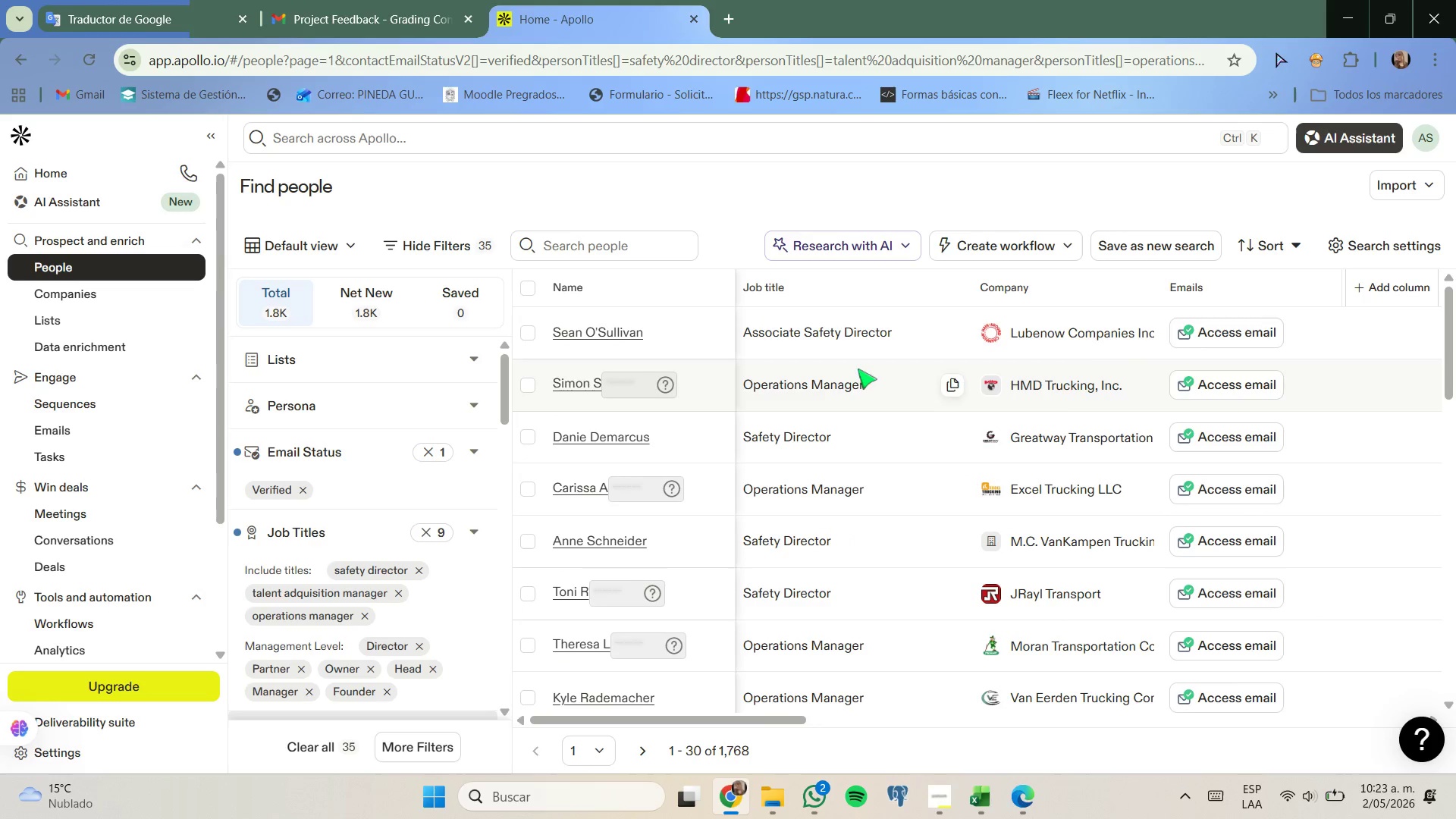 
right_click([1017, 337])
 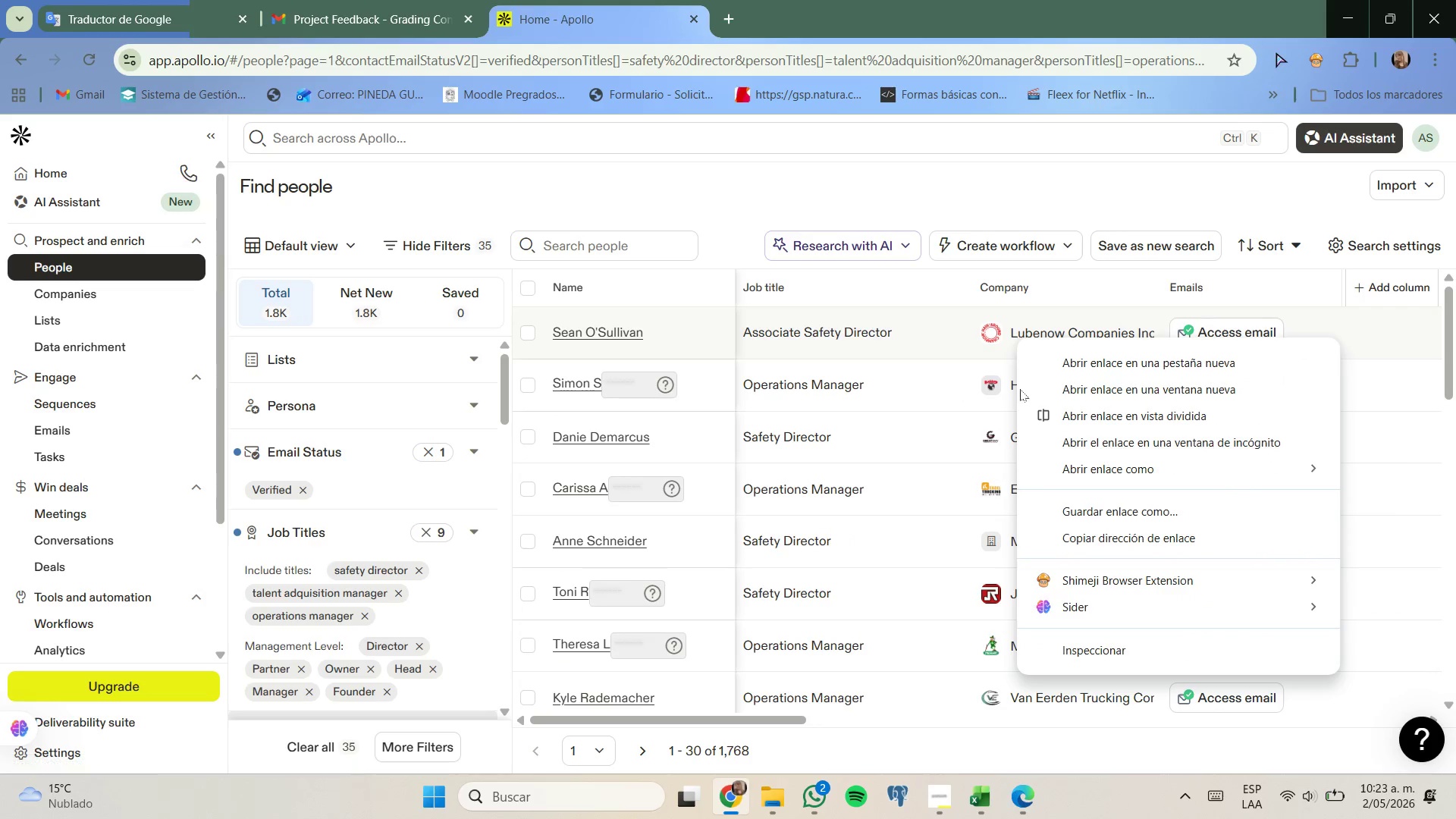 
left_click([1056, 366])
 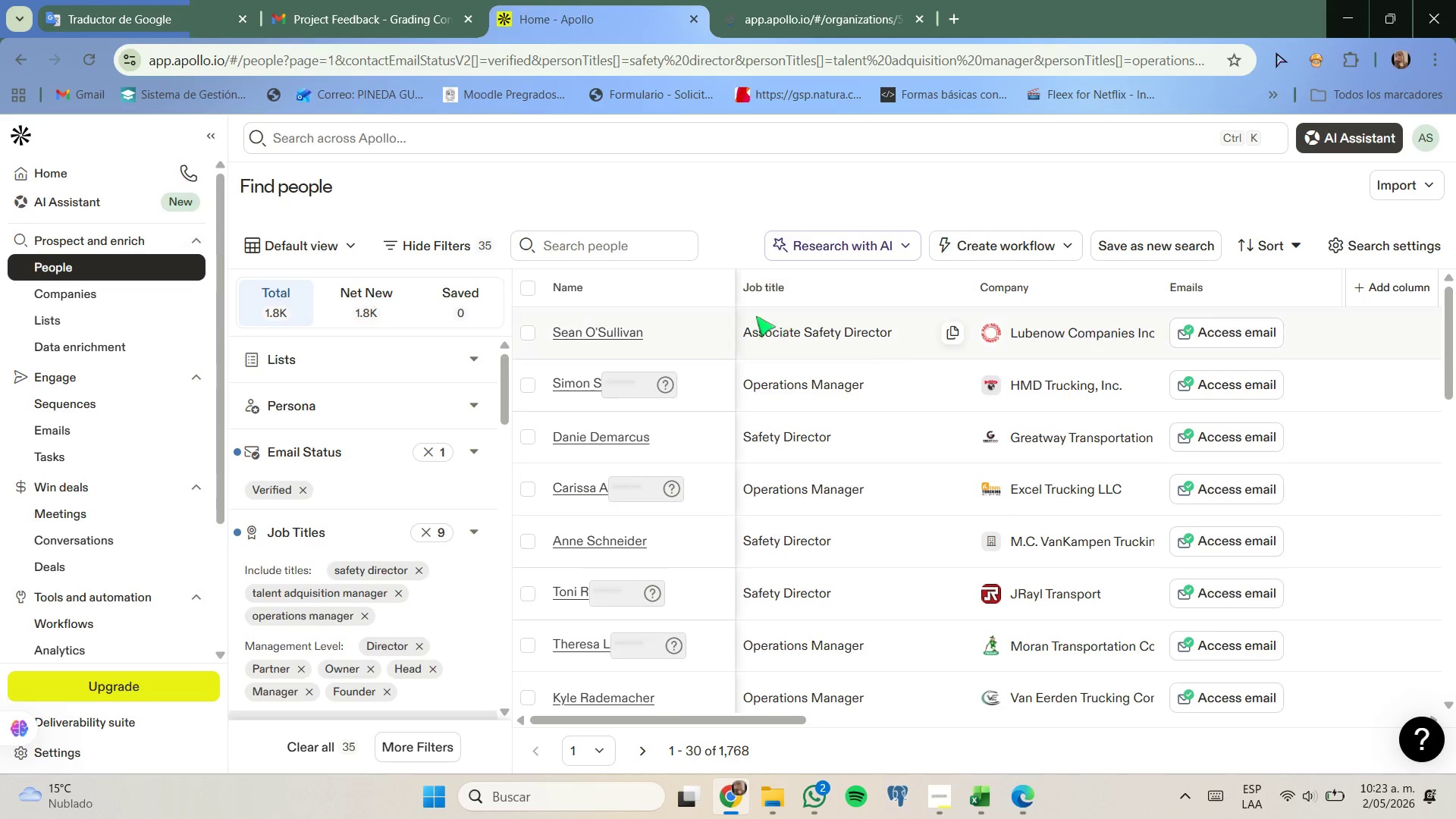 
left_click([776, 0])
 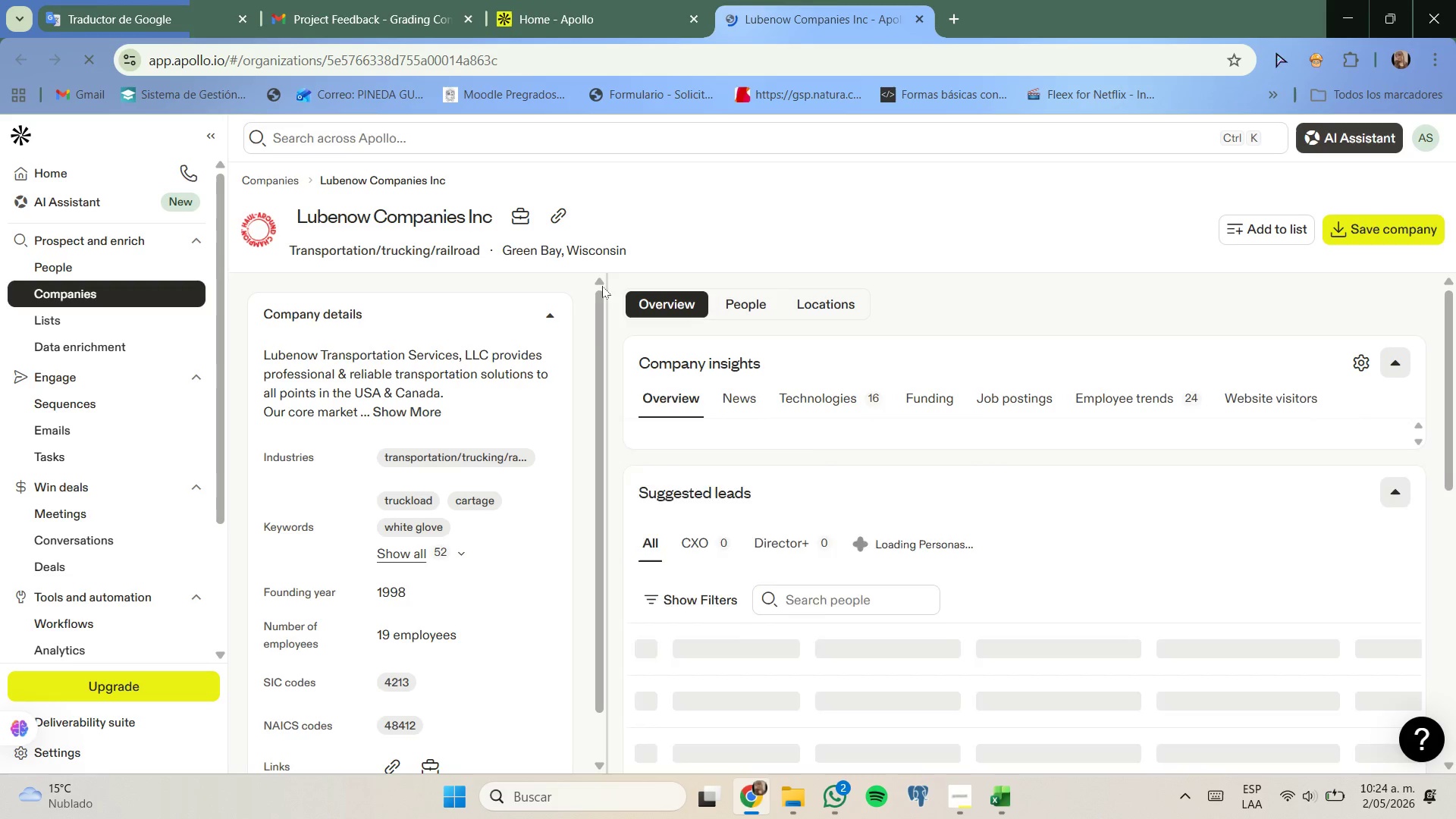 
wait(13.61)
 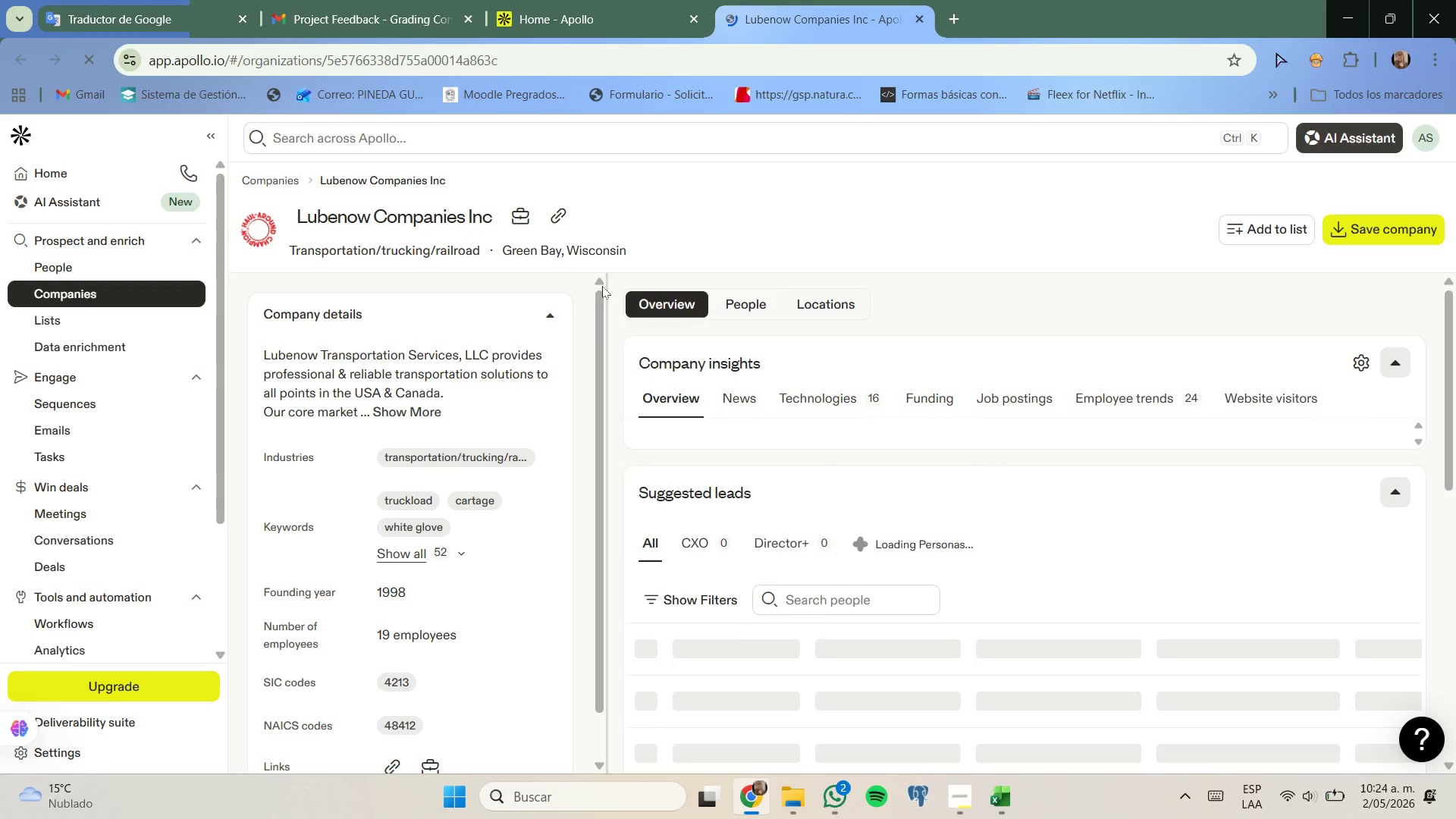 
left_click([425, 413])
 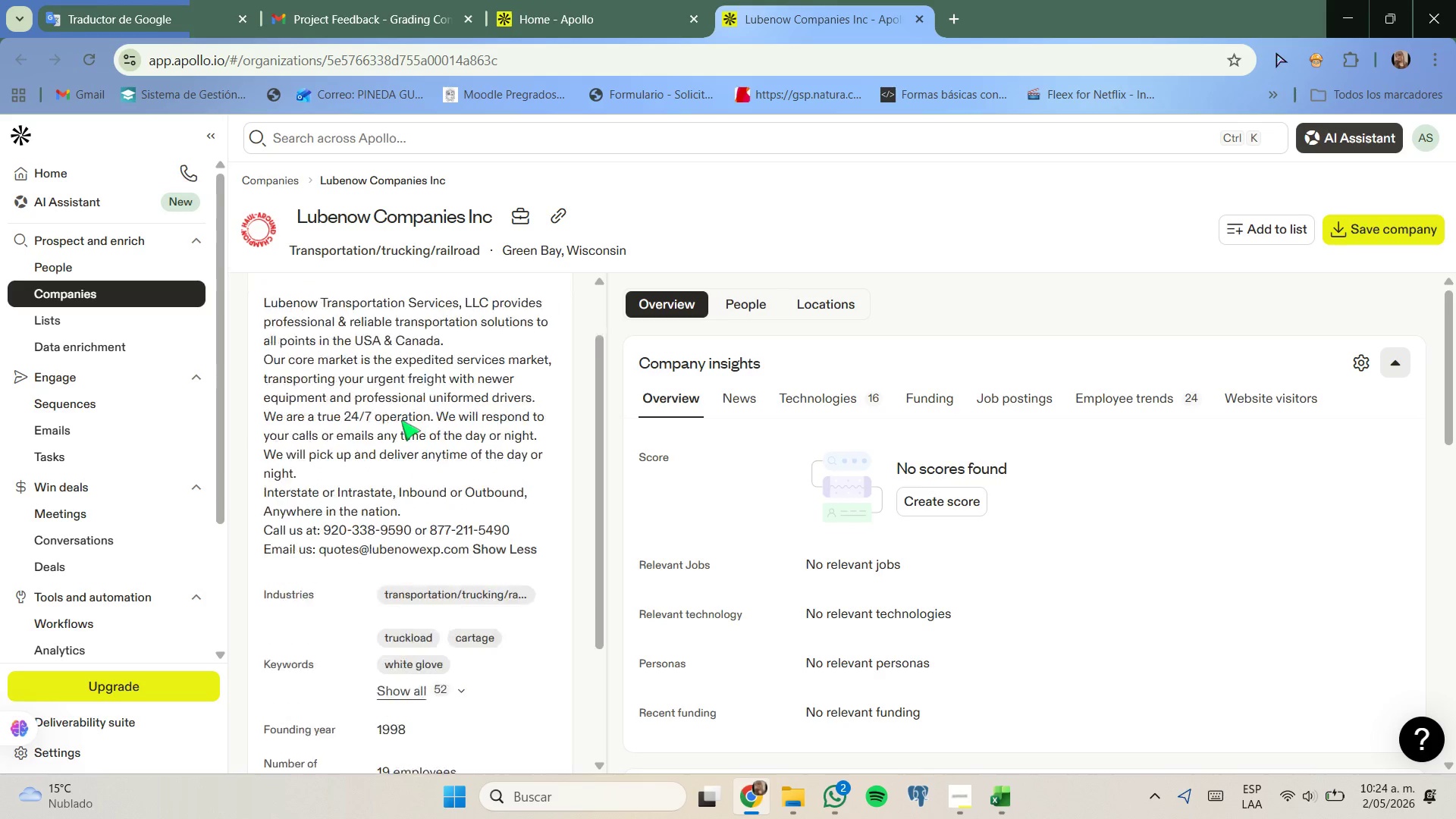 
scroll: coordinate [401, 420], scroll_direction: up, amount: 1.0
 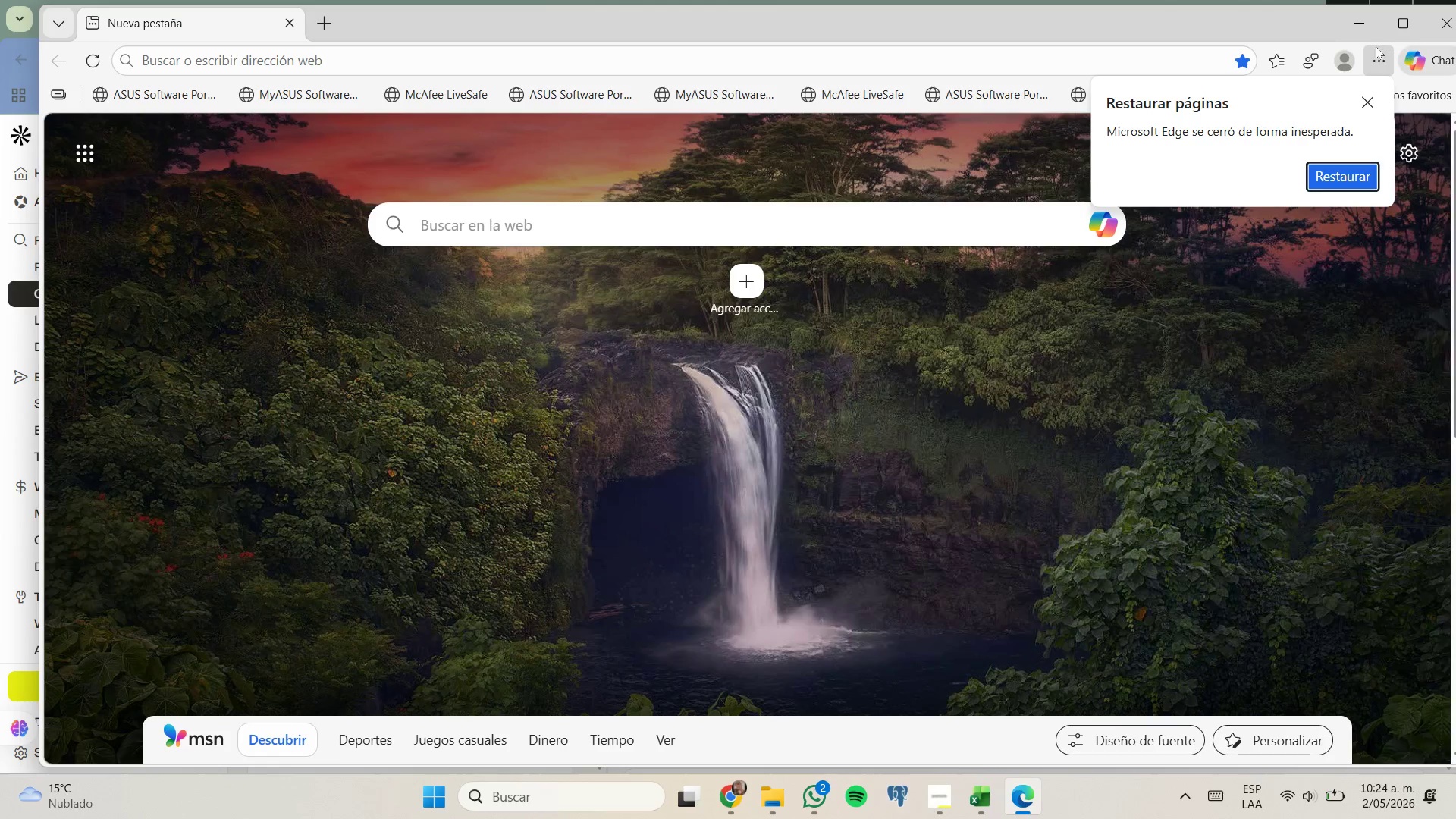 
left_click([1355, 35])
 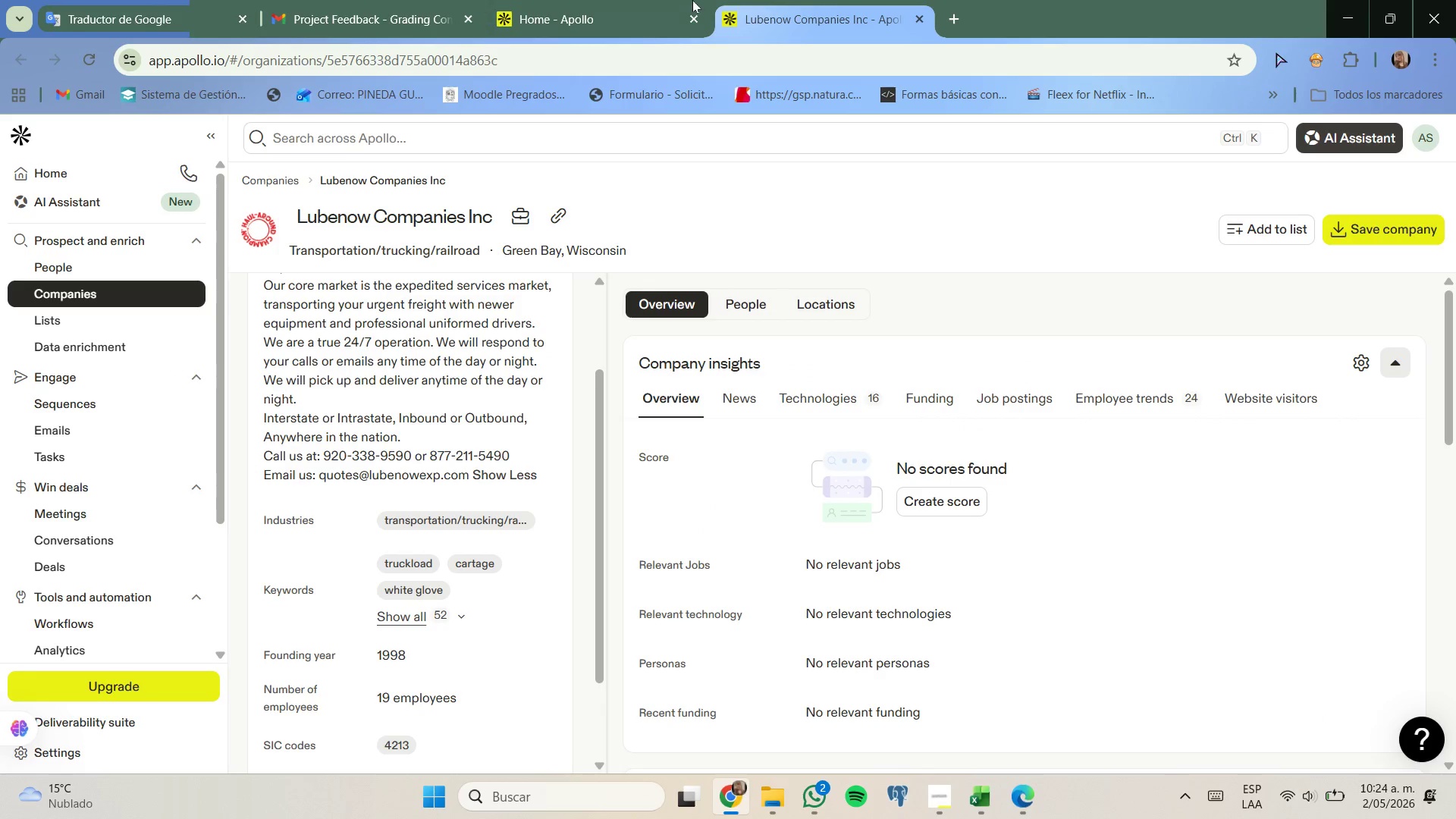 
left_click([678, 0])
 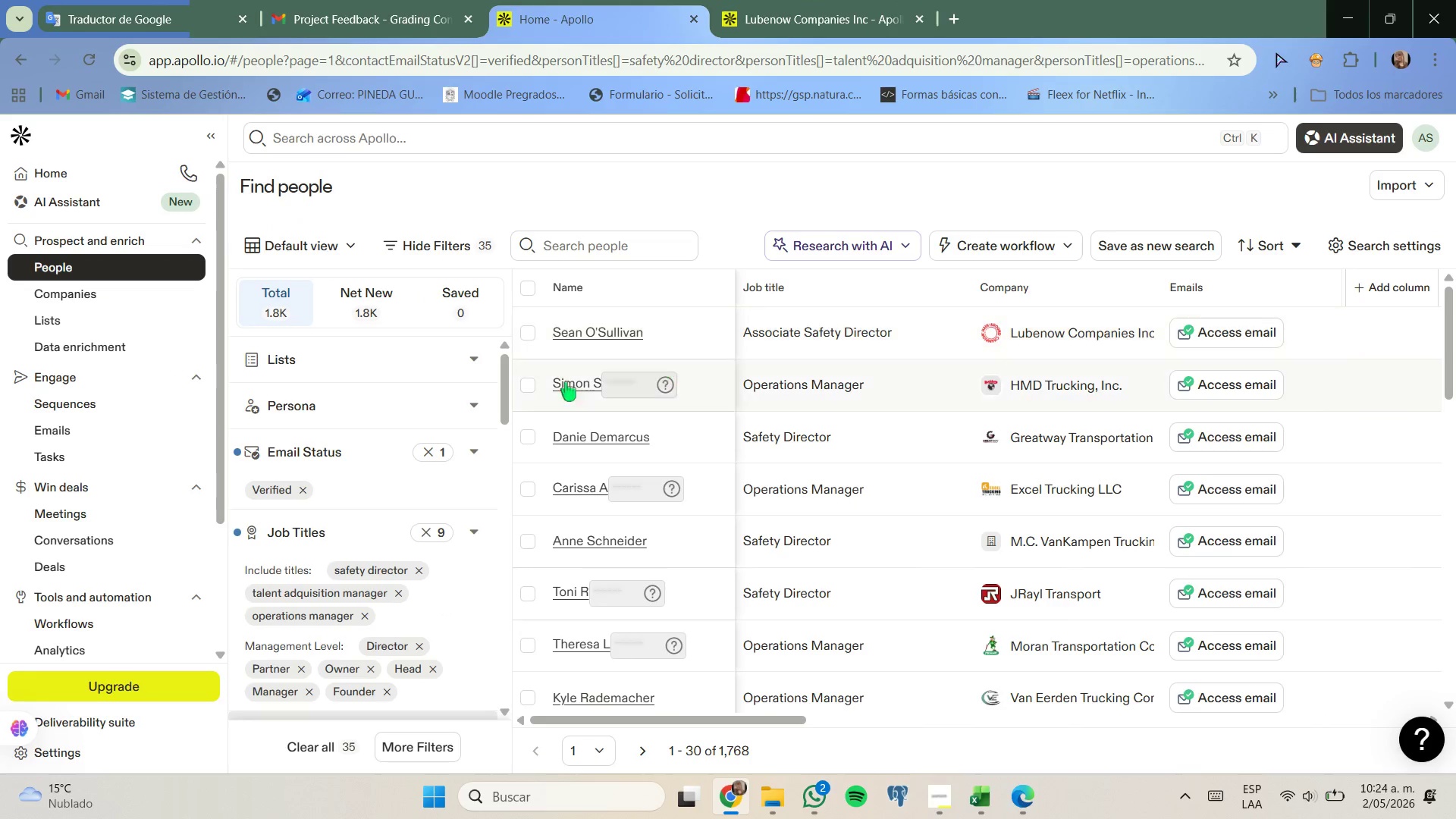 
scroll: coordinate [433, 441], scroll_direction: none, amount: 0.0
 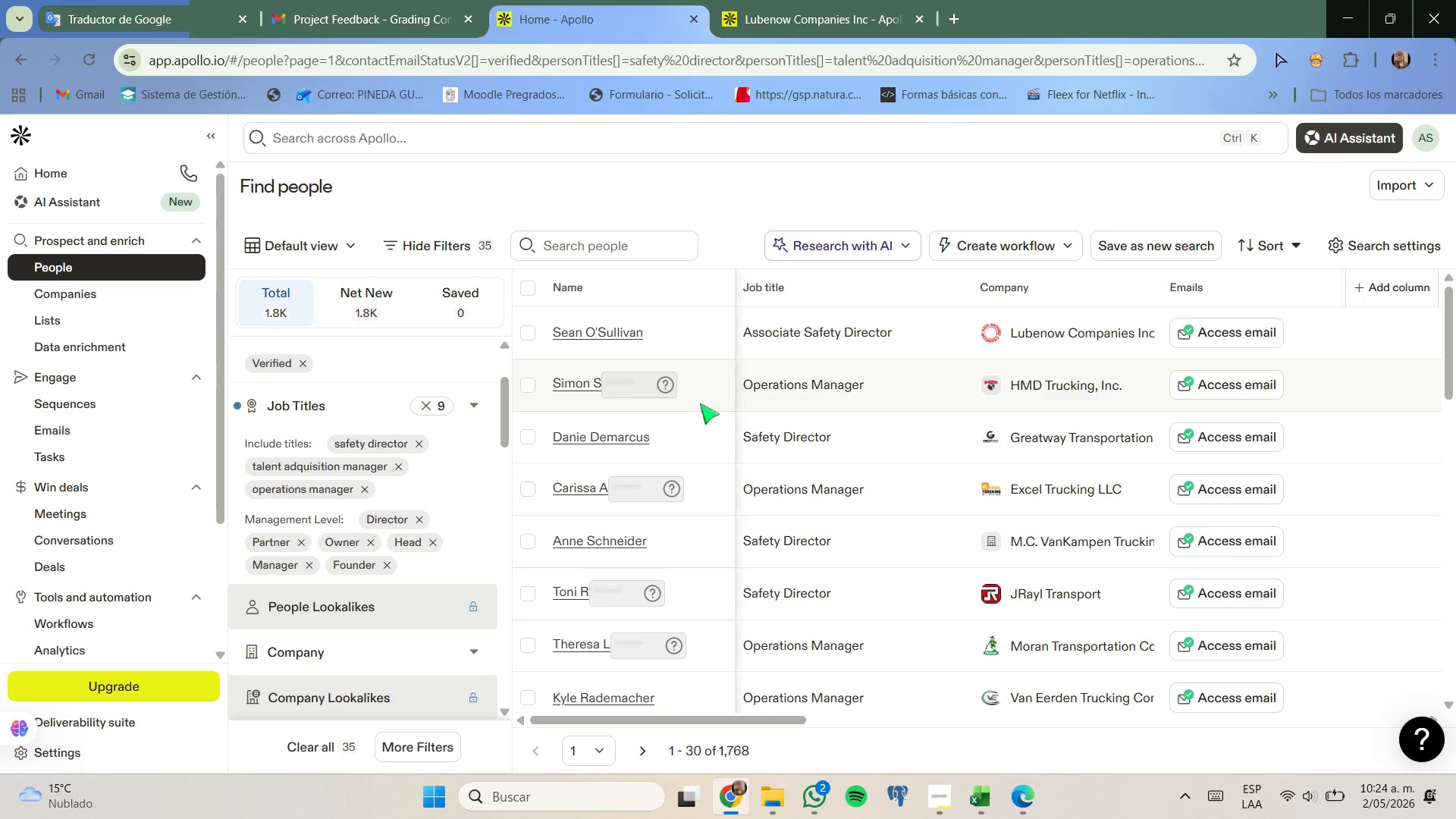 
wait(7.31)
 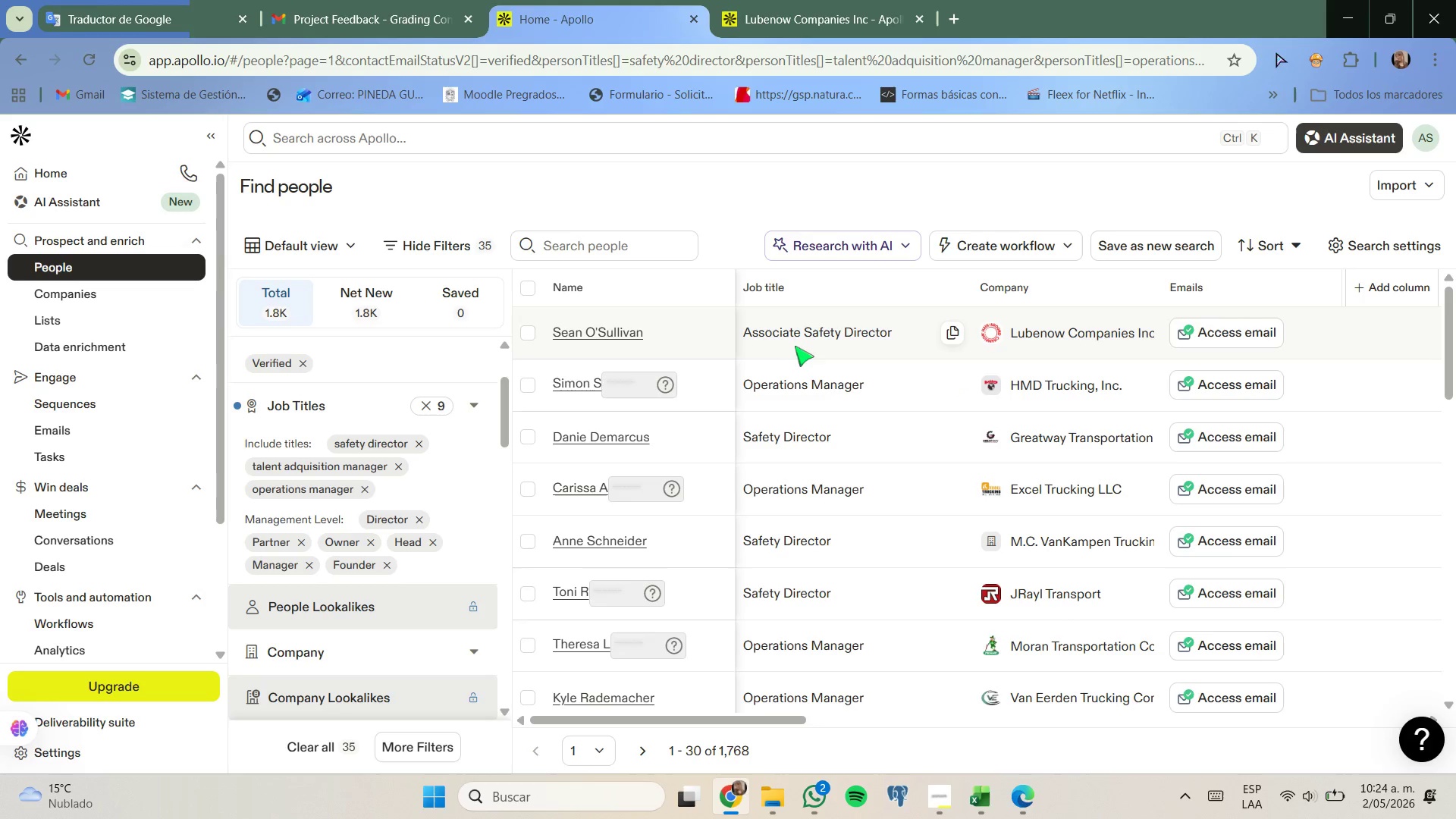 
left_click([920, 14])
 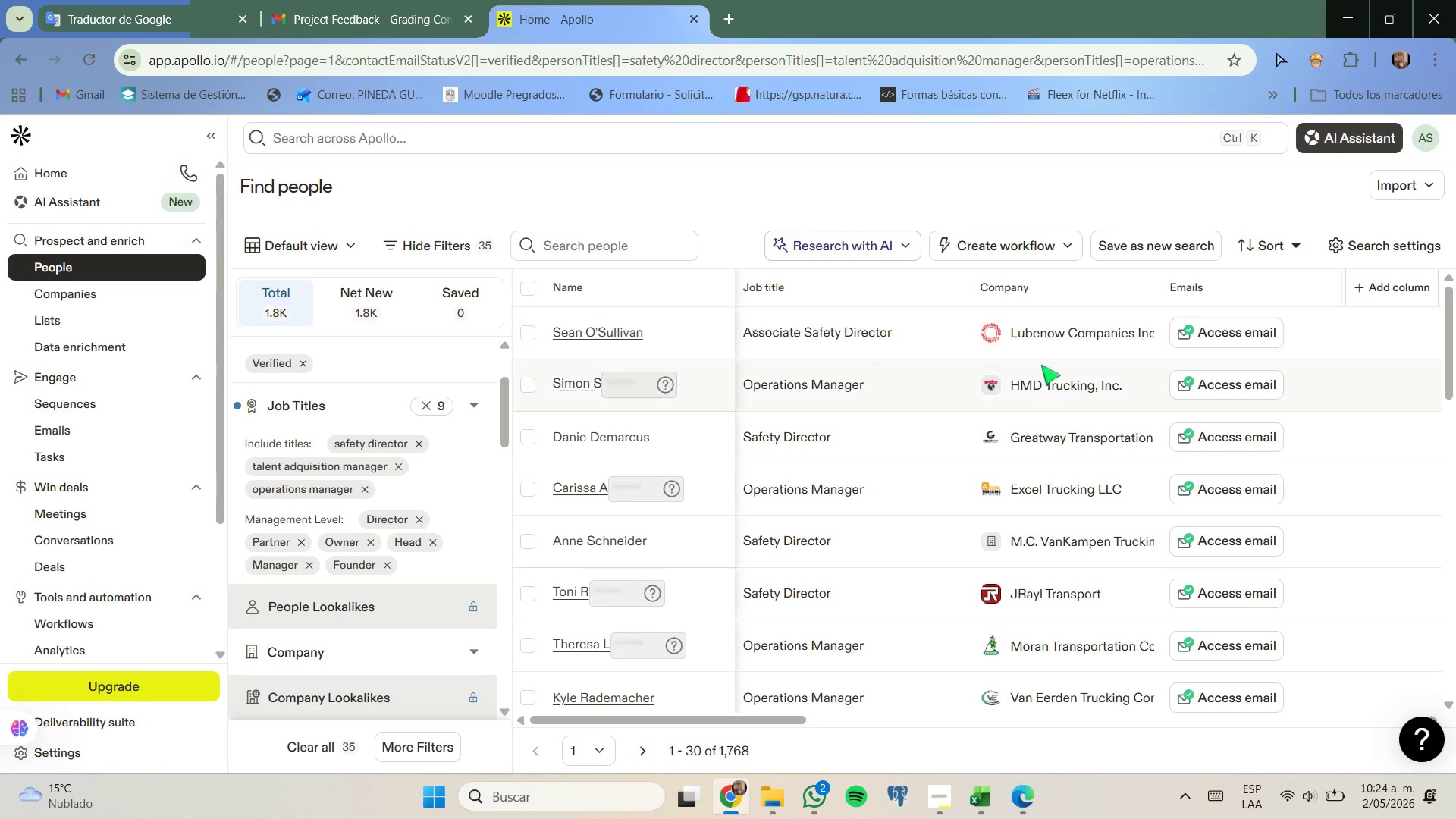 
right_click([1052, 389])
 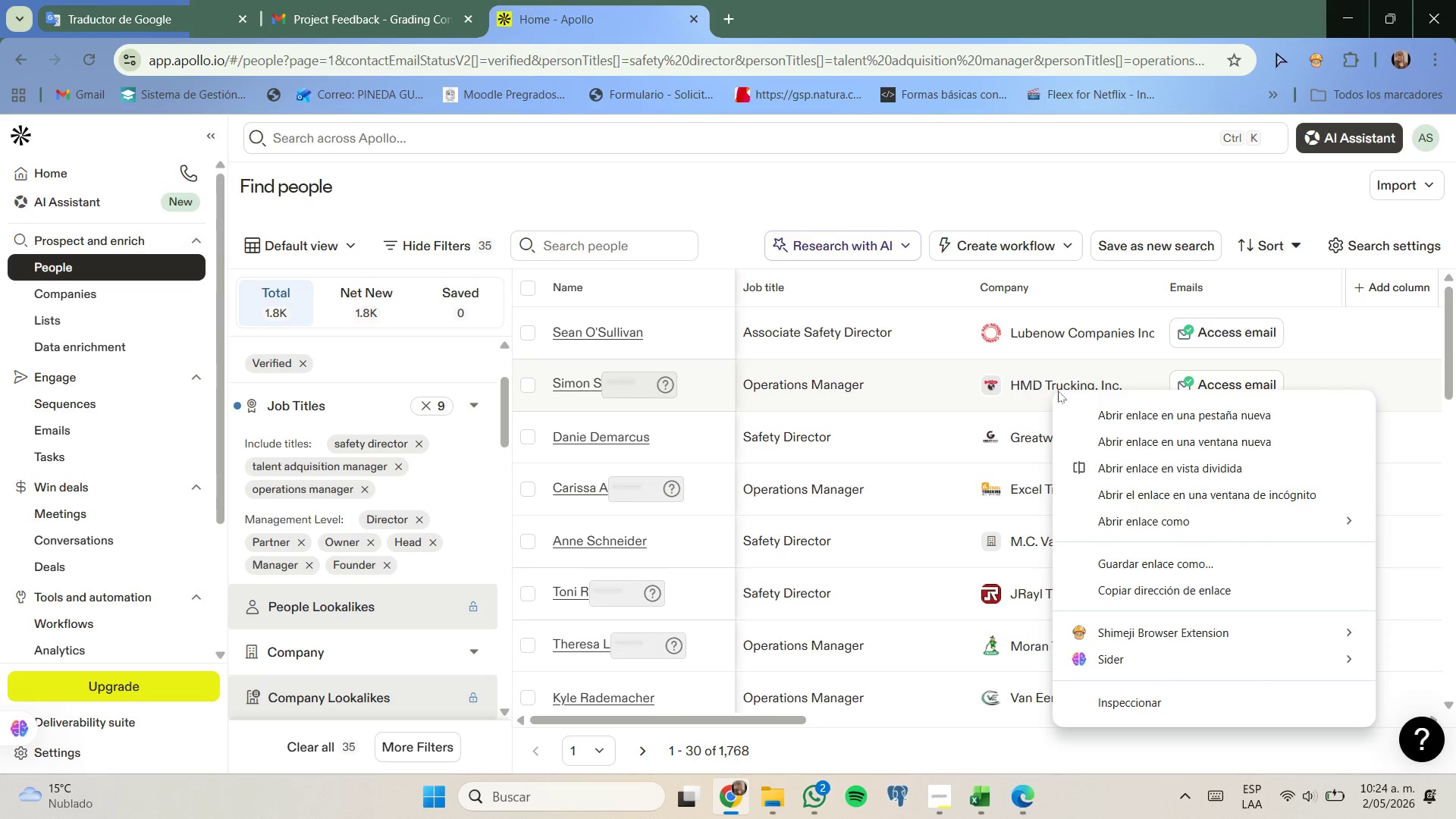 
left_click([1102, 419])
 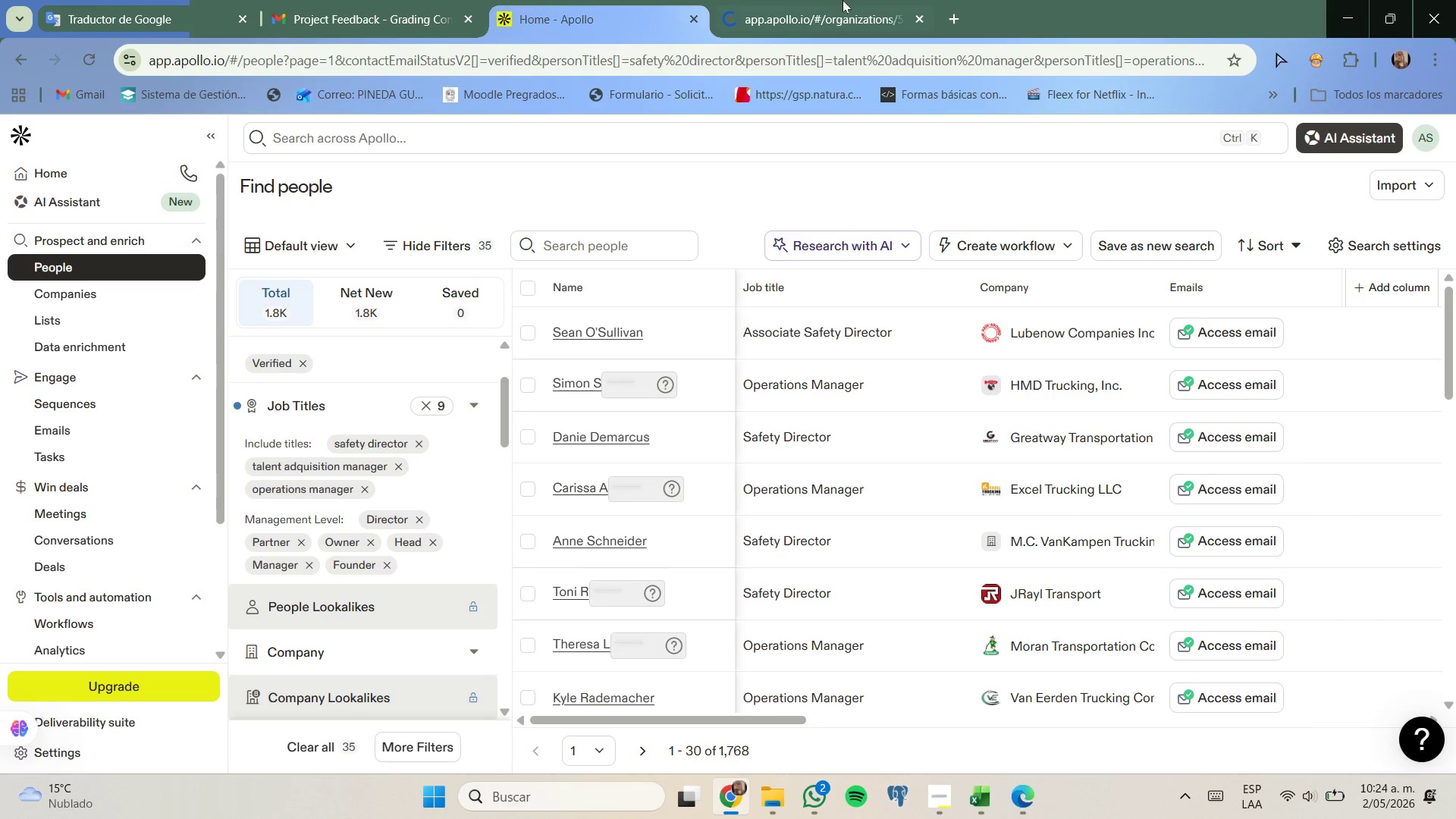 
left_click([843, 0])